 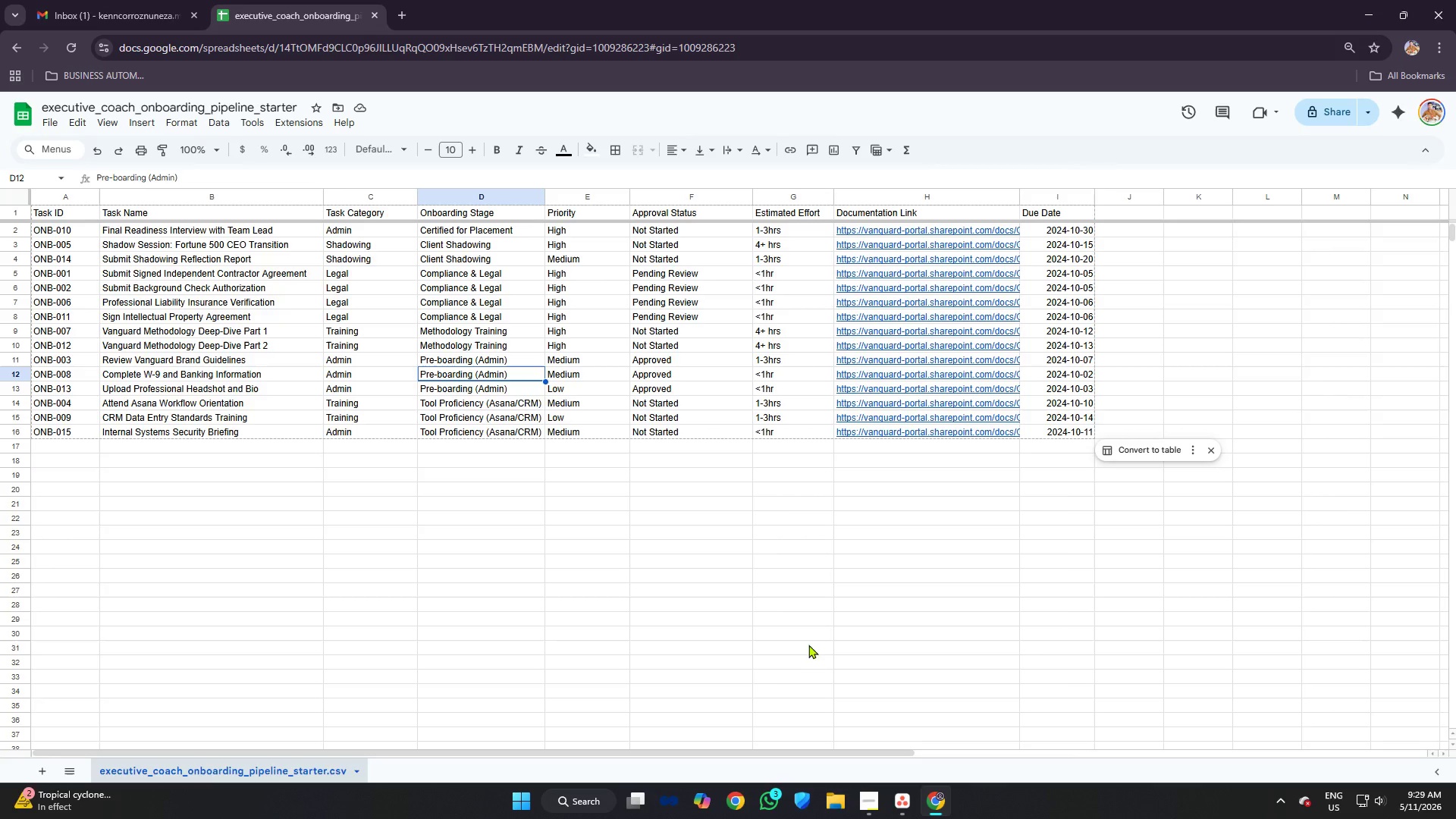 
left_click([467, 388])
 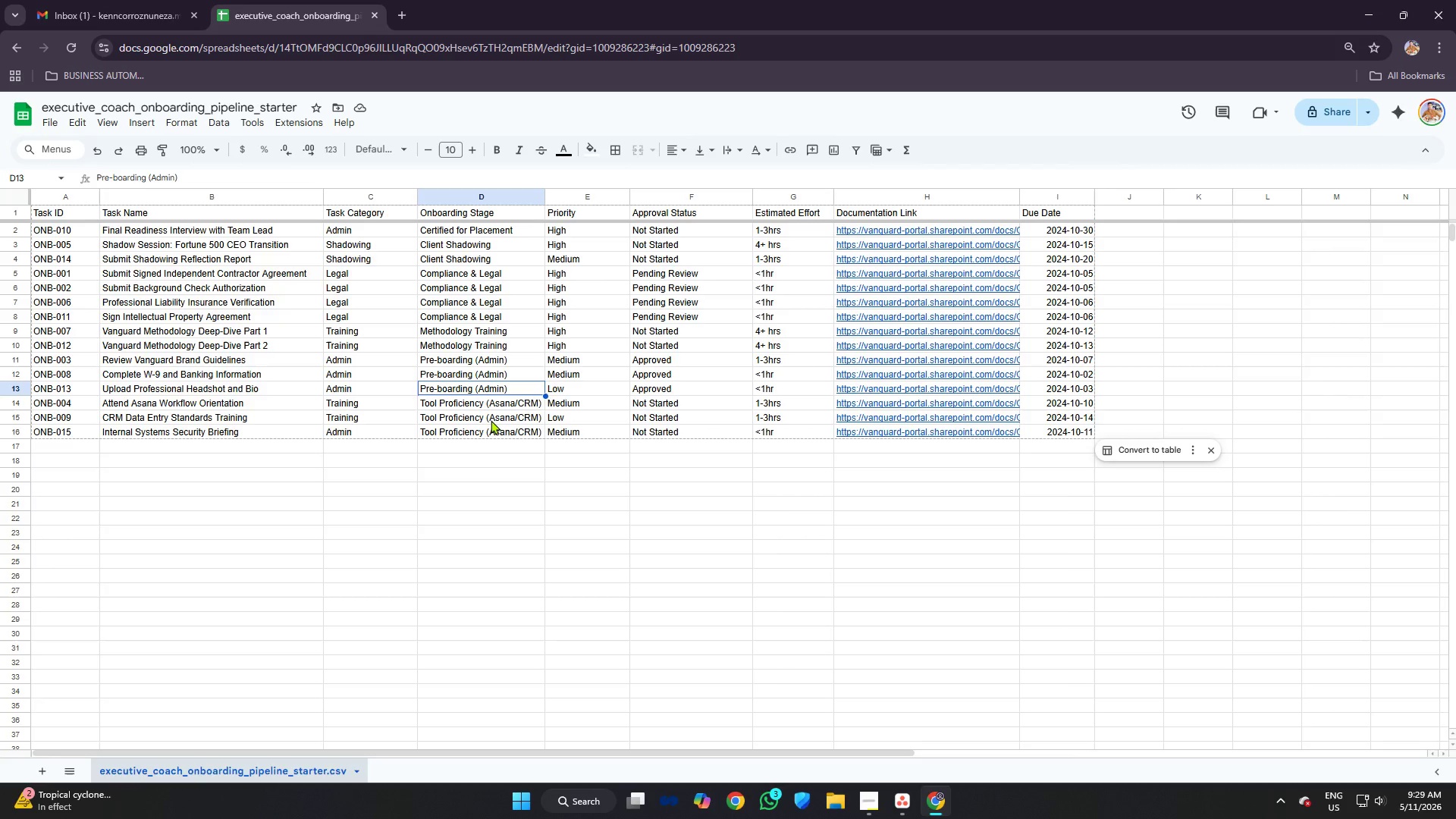 
left_click([483, 406])
 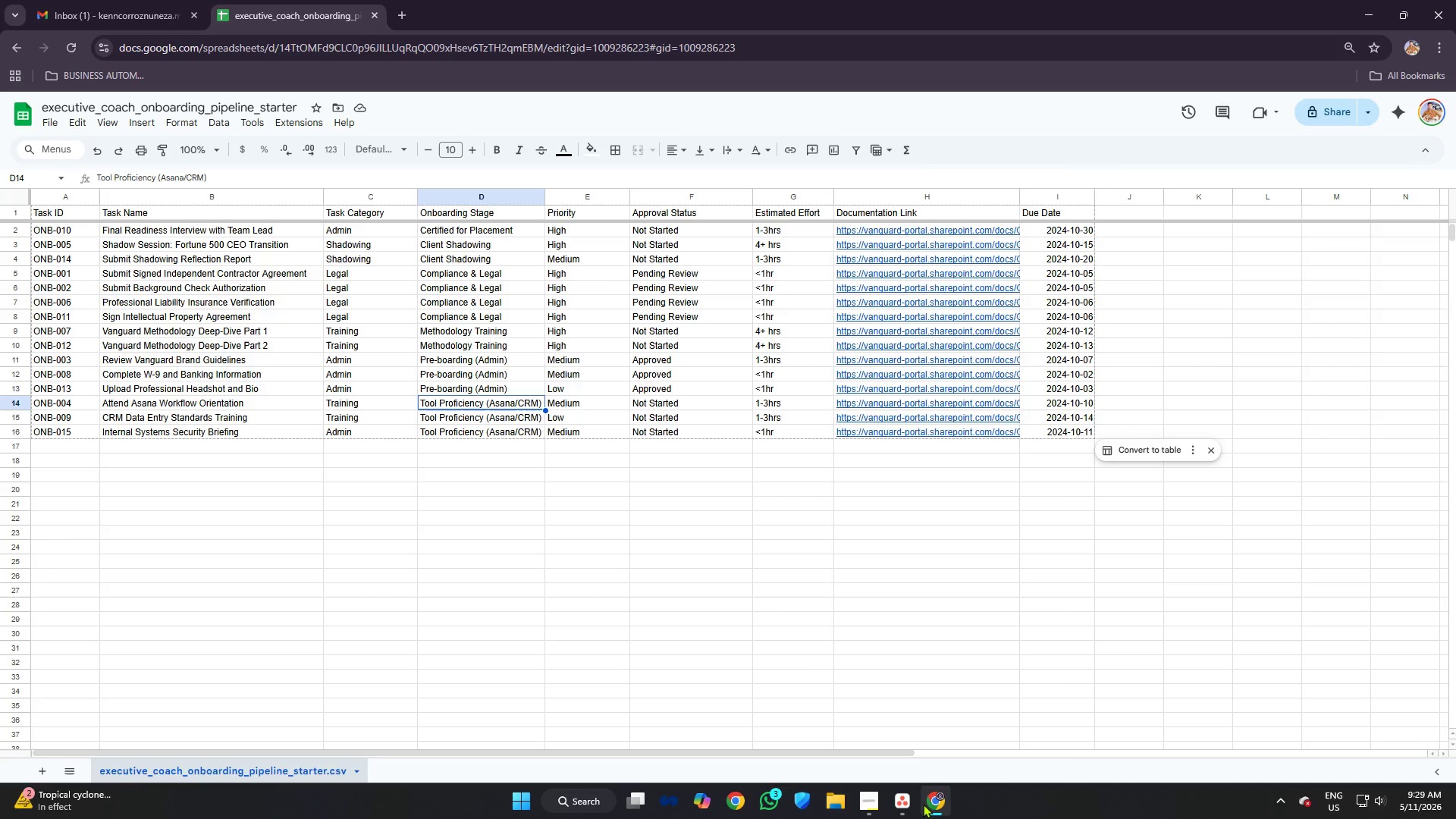 
left_click([909, 802])
 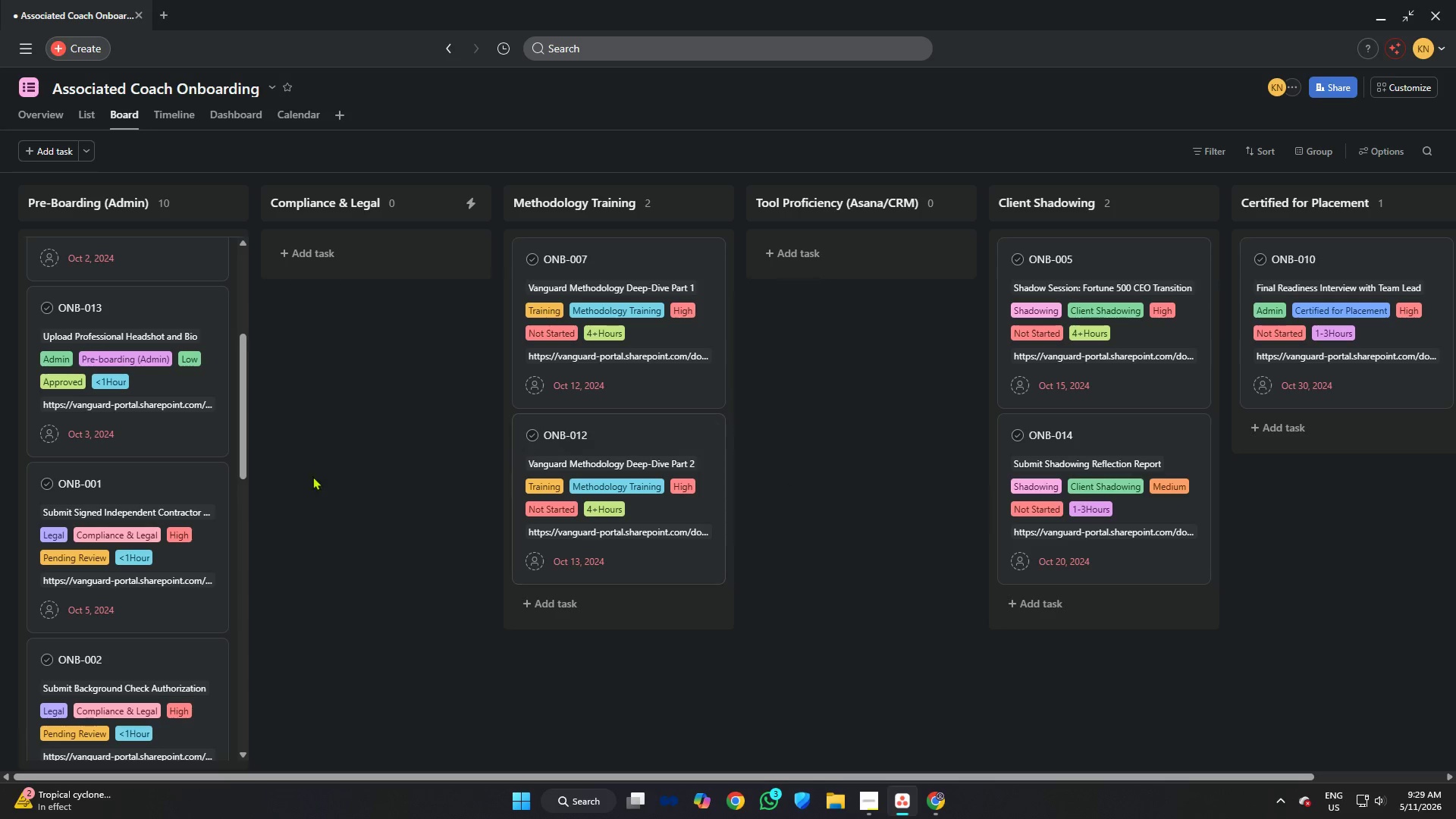 
scroll: coordinate [194, 482], scroll_direction: down, amount: 6.0
 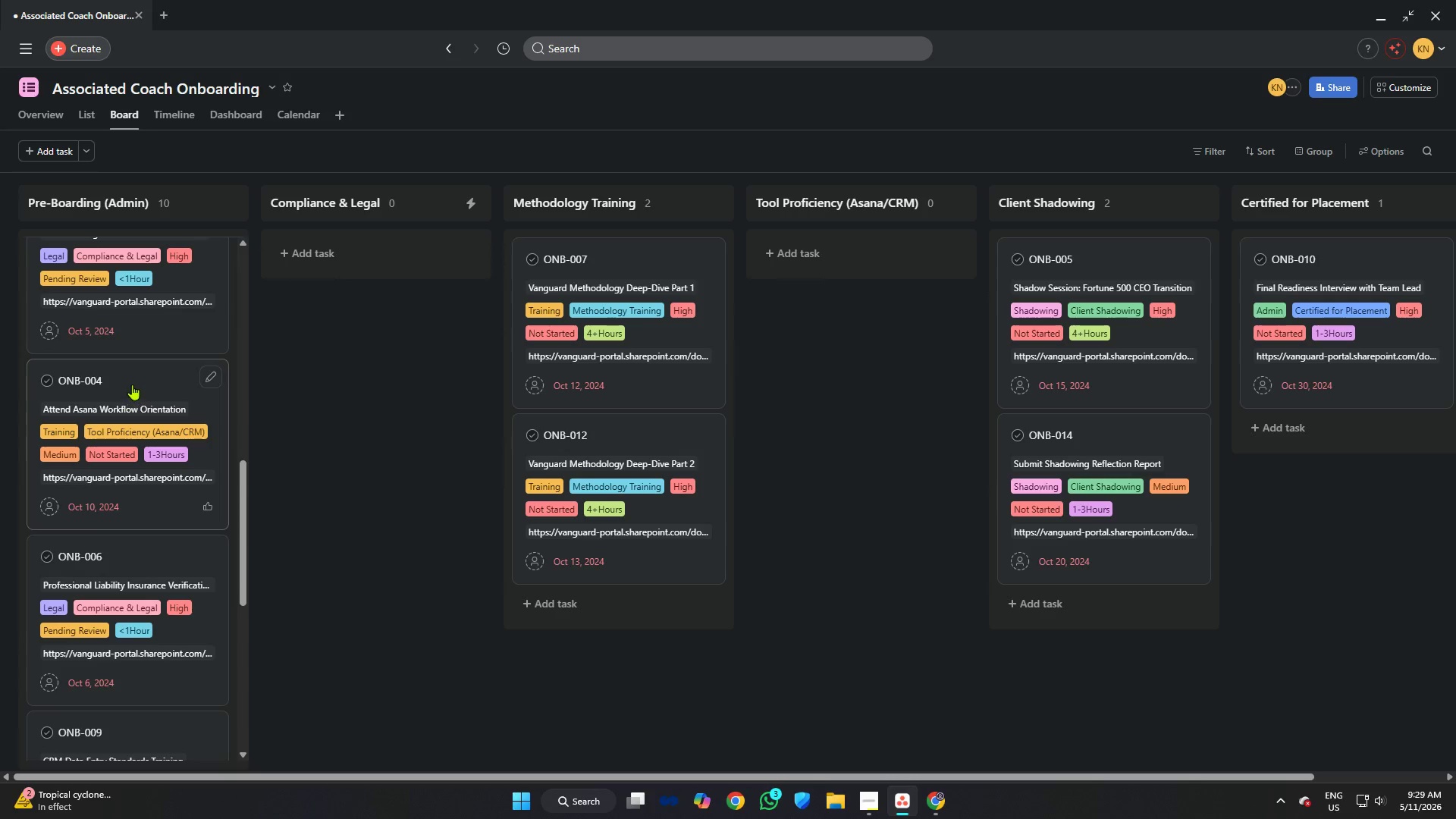 
left_click_drag(start_coordinate=[132, 384], to_coordinate=[849, 253])
 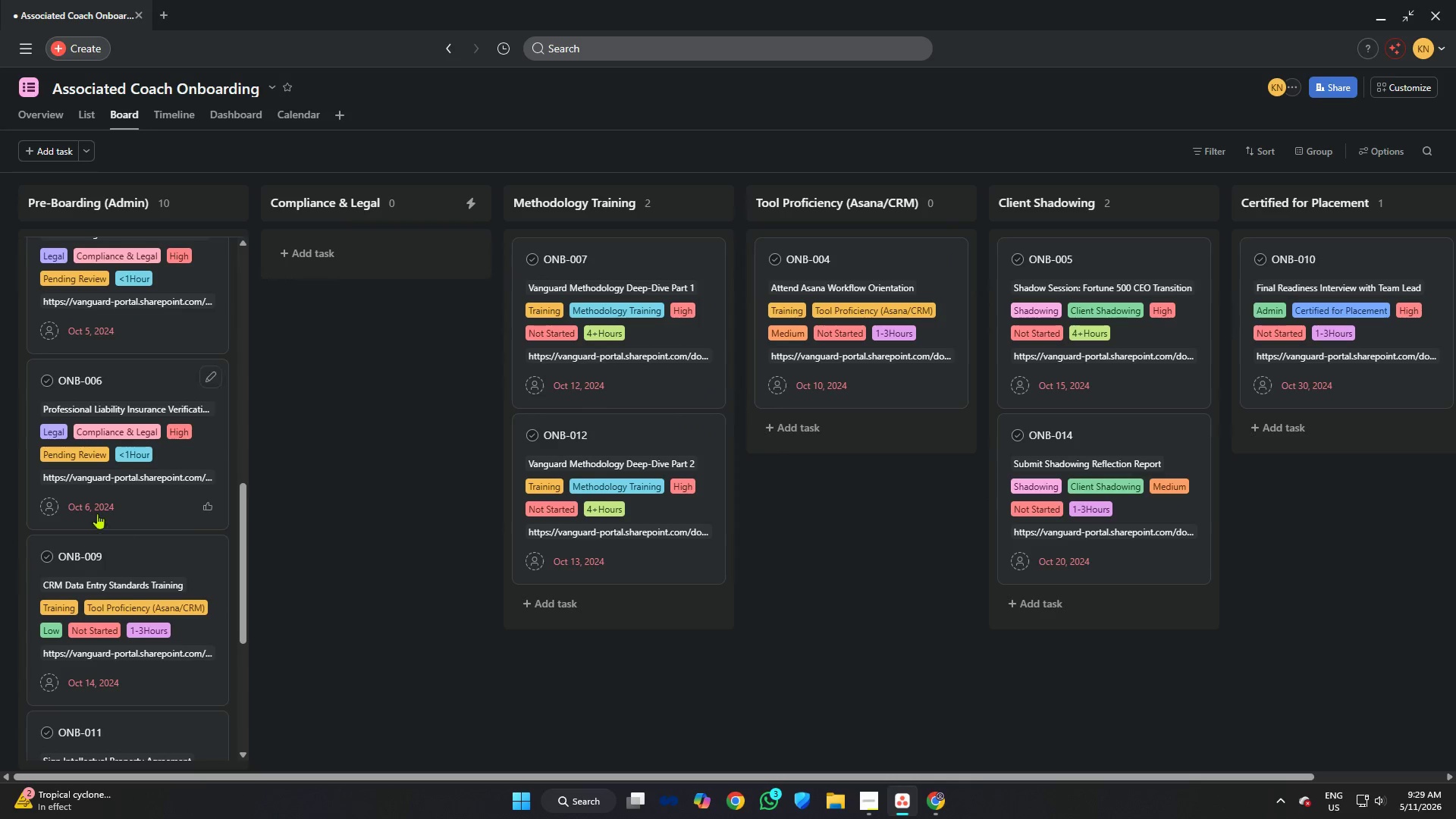 
scroll: coordinate [196, 491], scroll_direction: down, amount: 4.0
 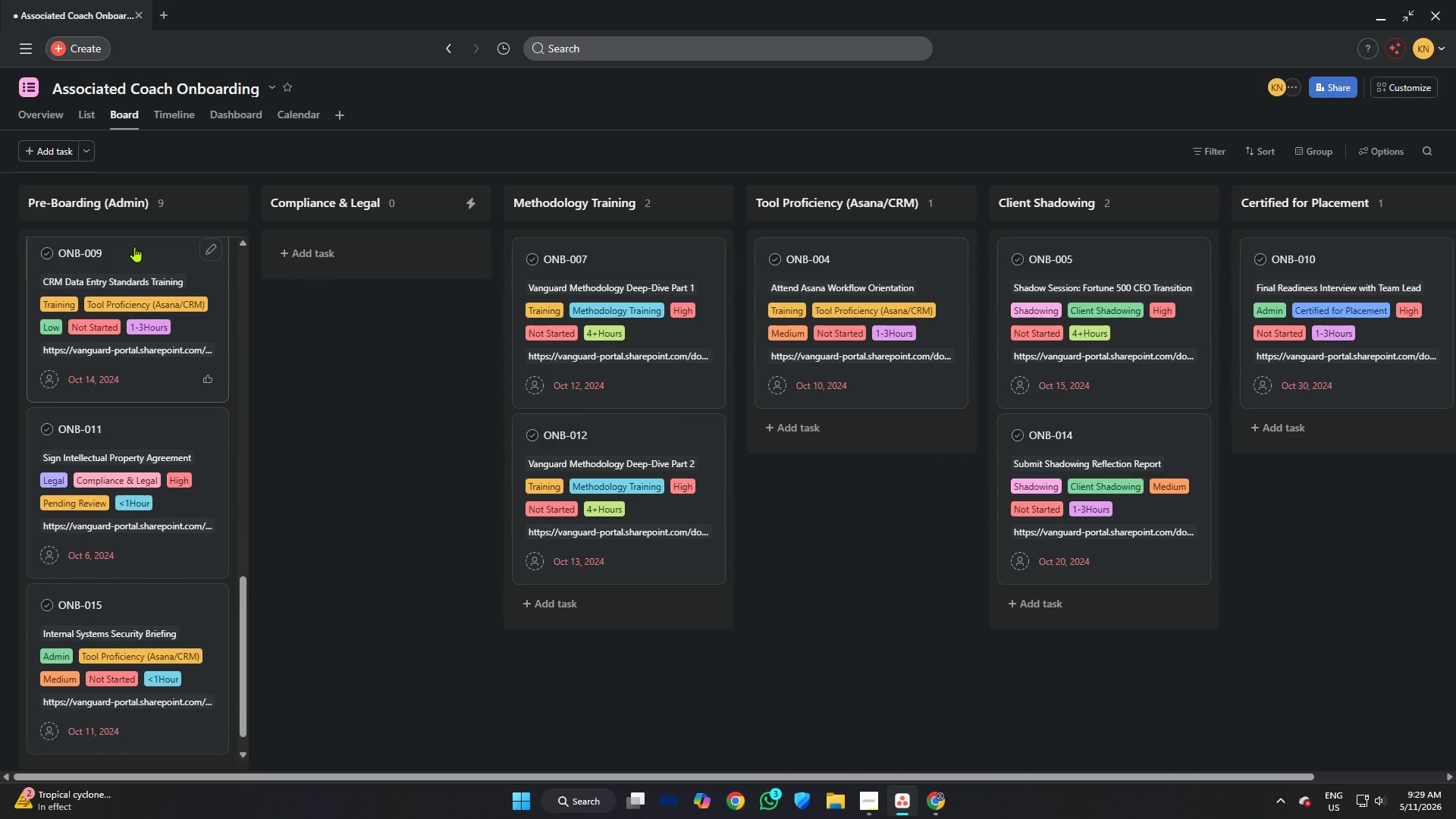 
left_click_drag(start_coordinate=[134, 246], to_coordinate=[859, 447])
 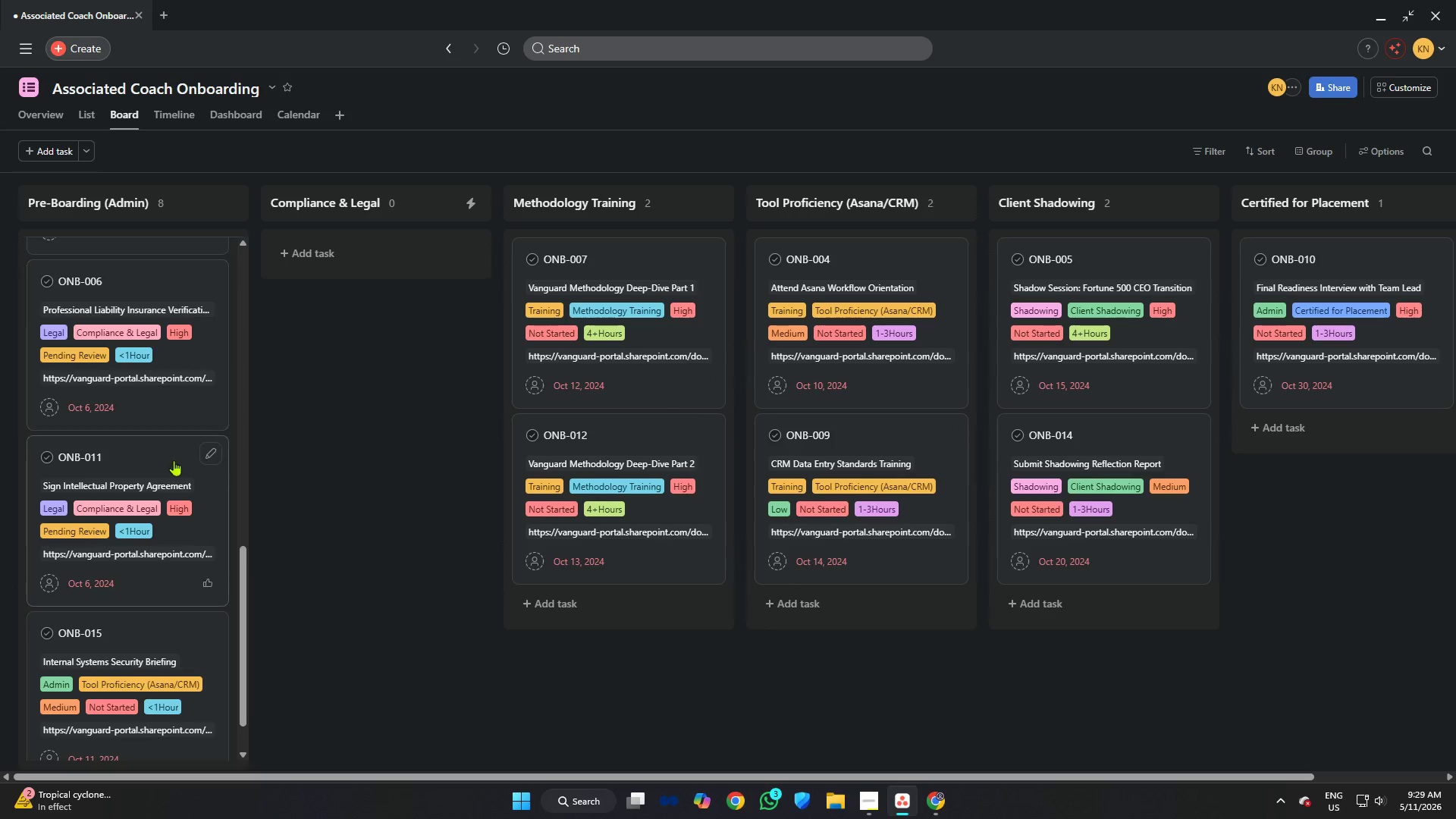 
scroll: coordinate [152, 438], scroll_direction: down, amount: 4.0
 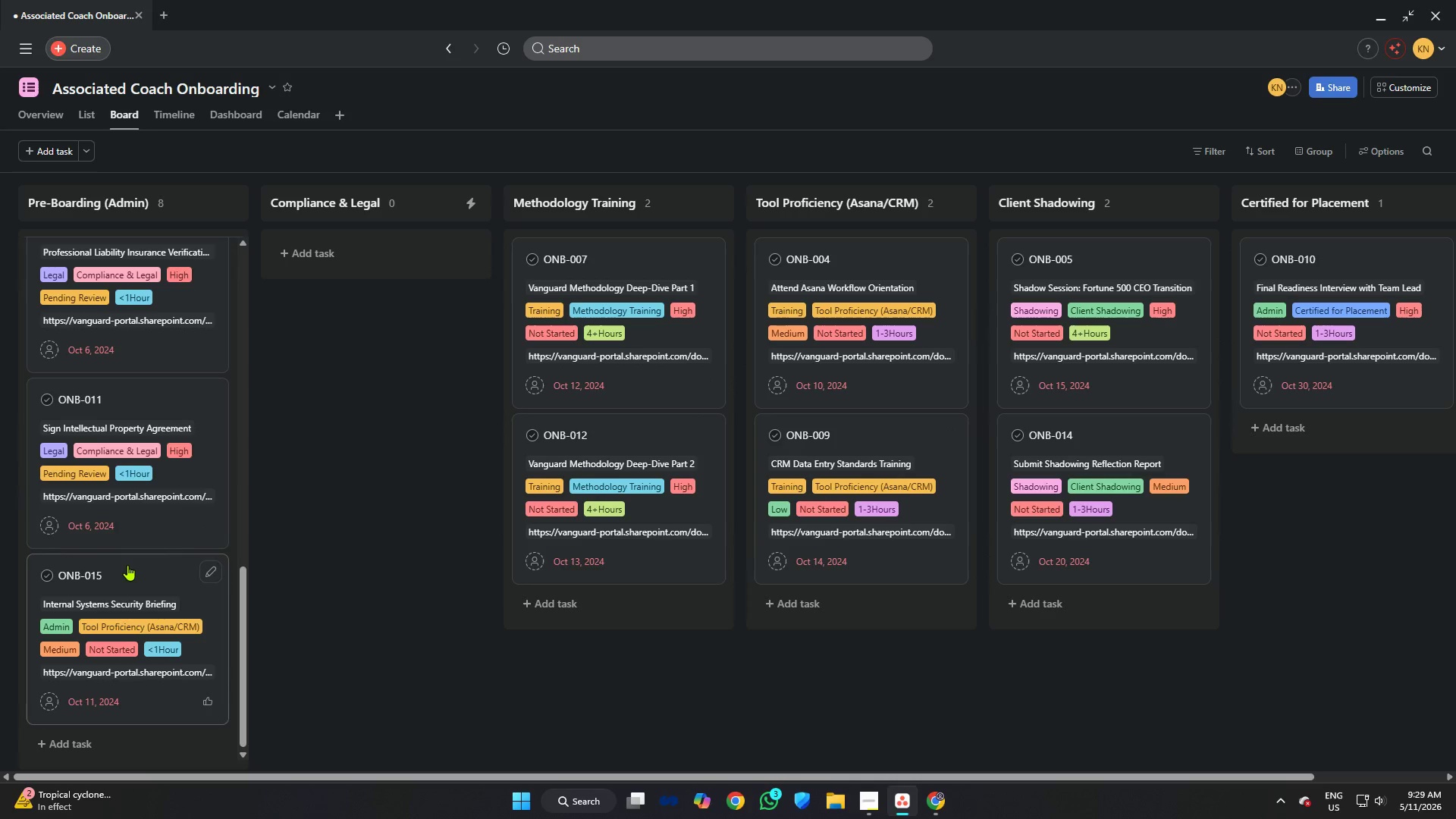 
left_click_drag(start_coordinate=[127, 566], to_coordinate=[855, 582])
 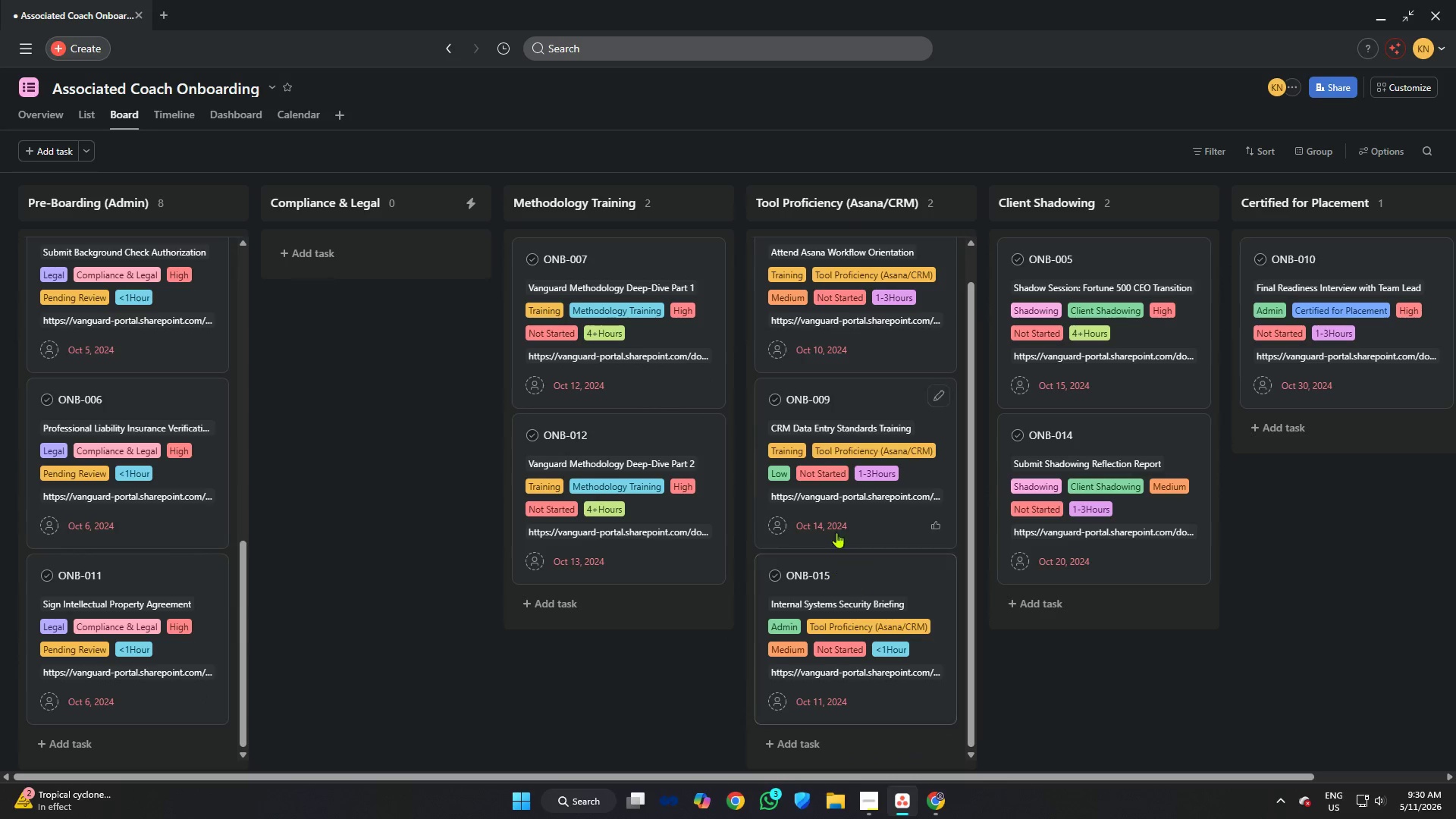 
scroll: coordinate [108, 307], scroll_direction: up, amount: 21.0
 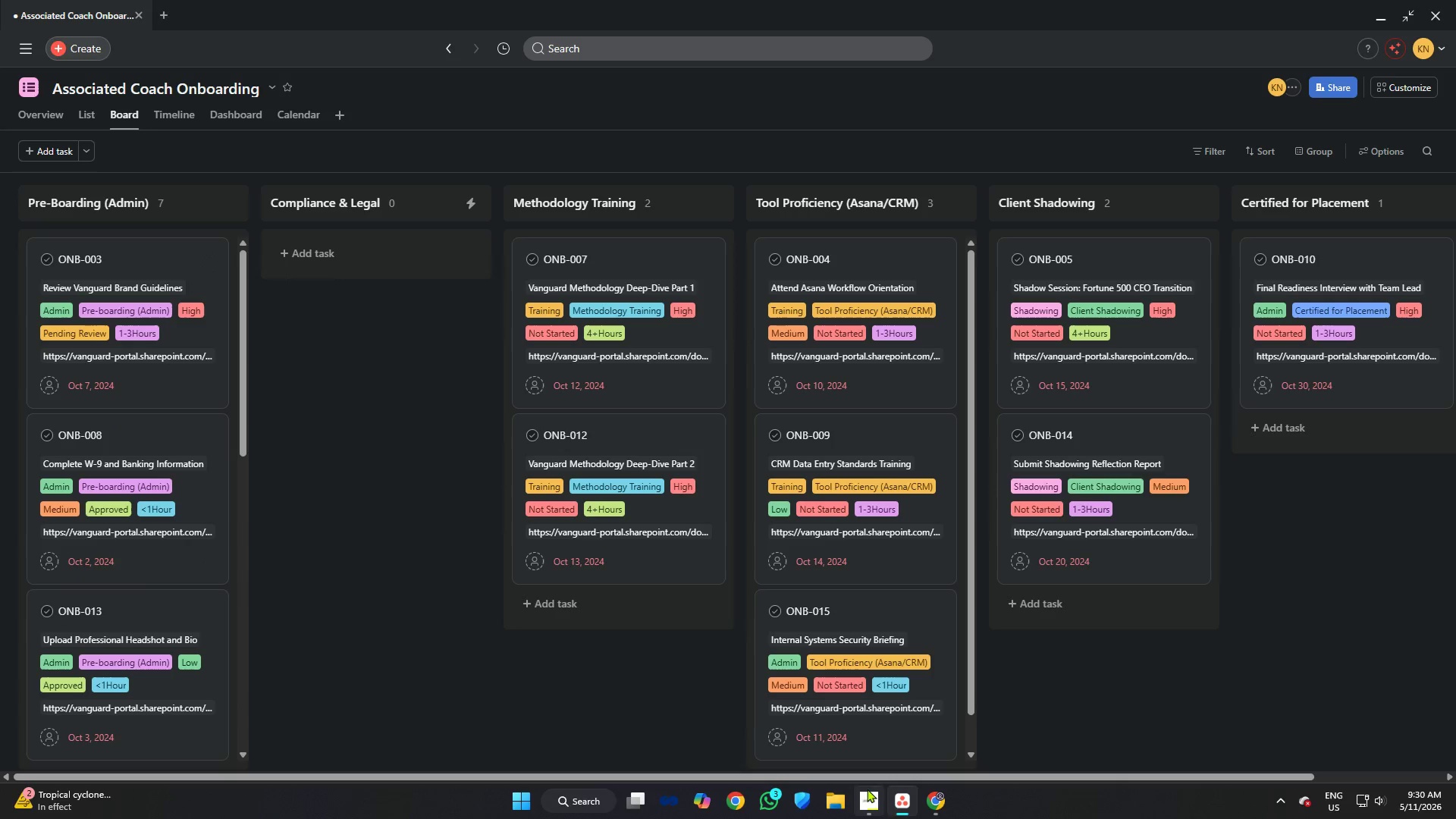 
left_click([902, 805])
 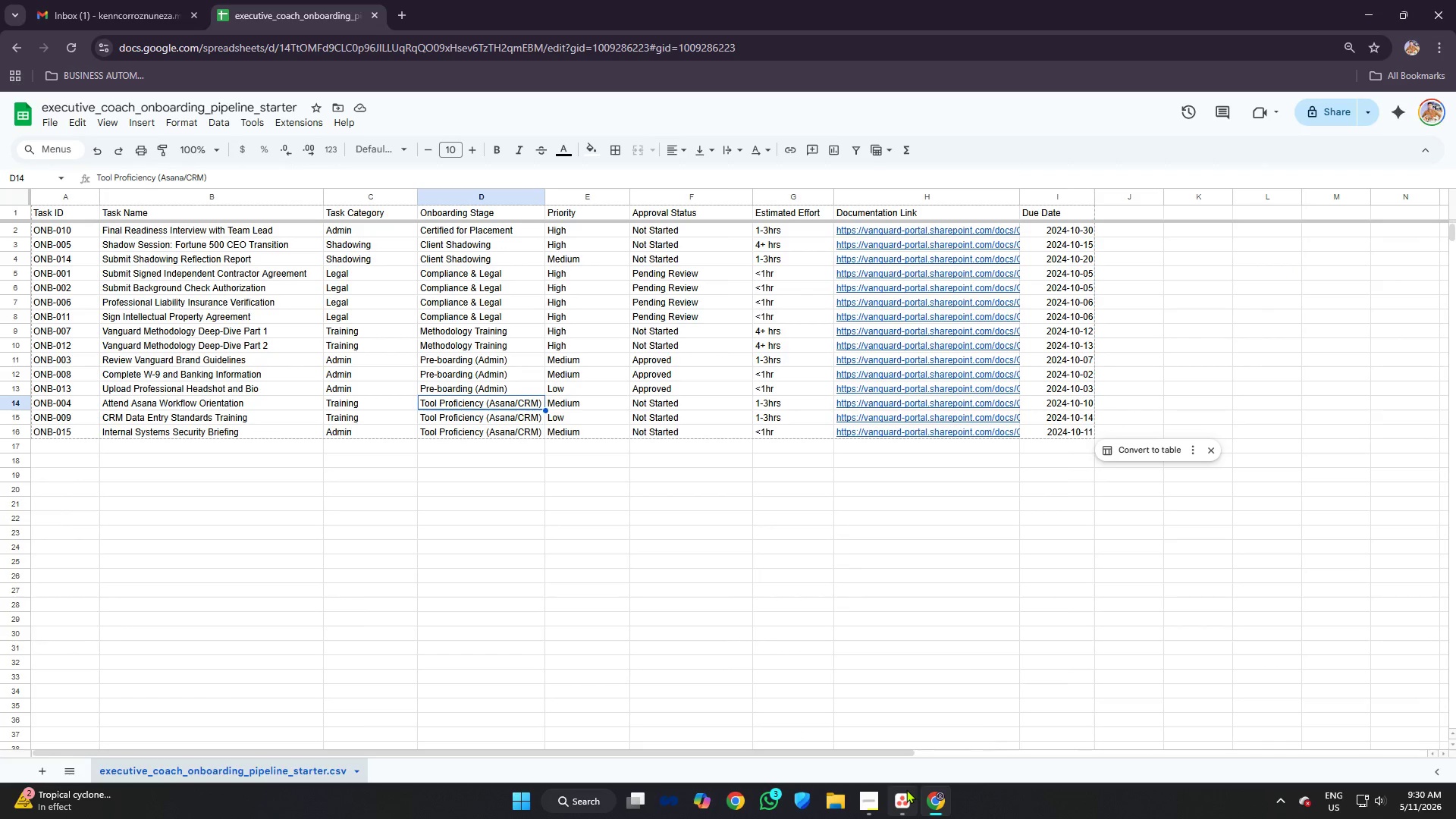 
left_click([909, 799])
 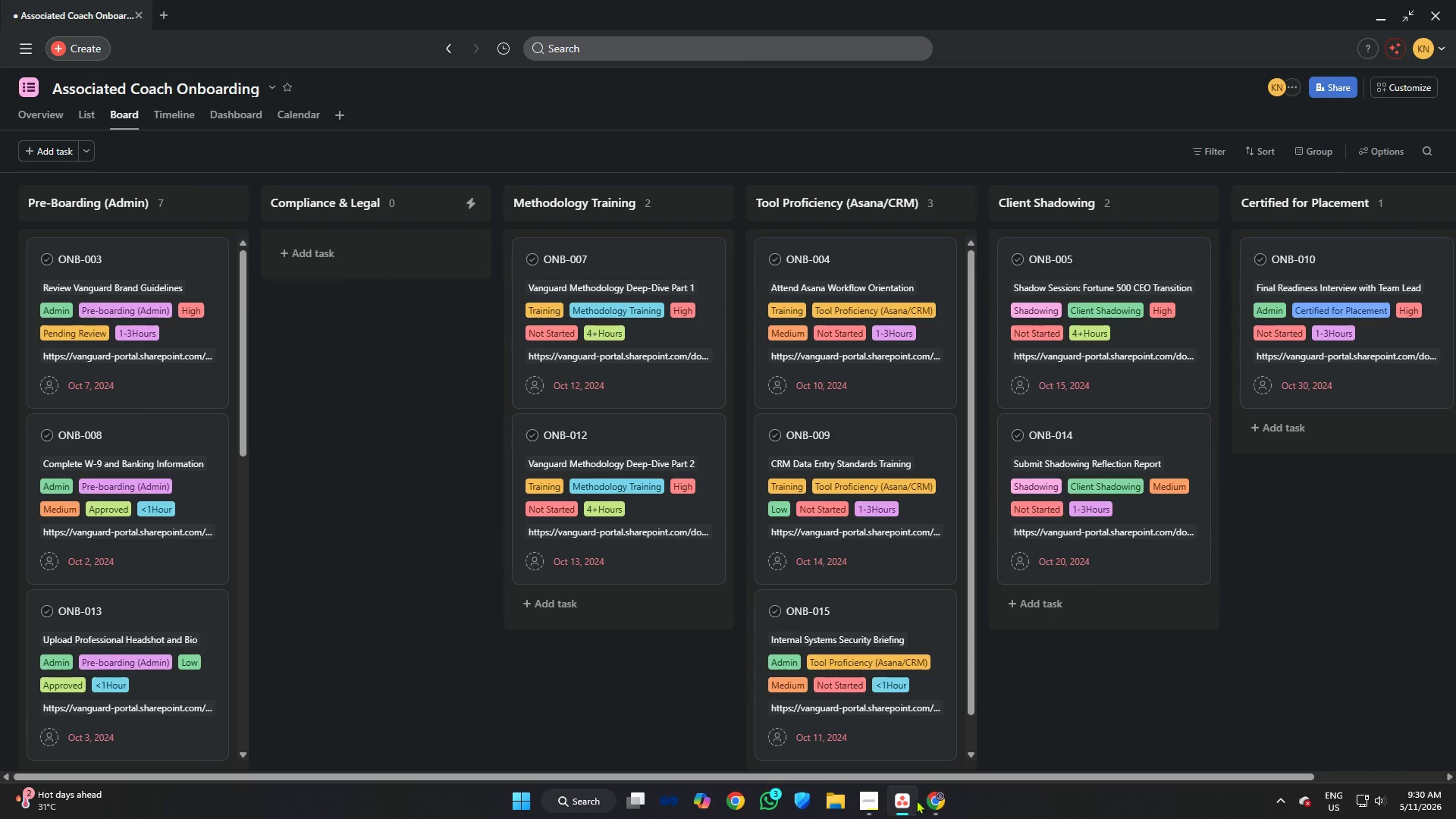 
left_click([936, 803])
 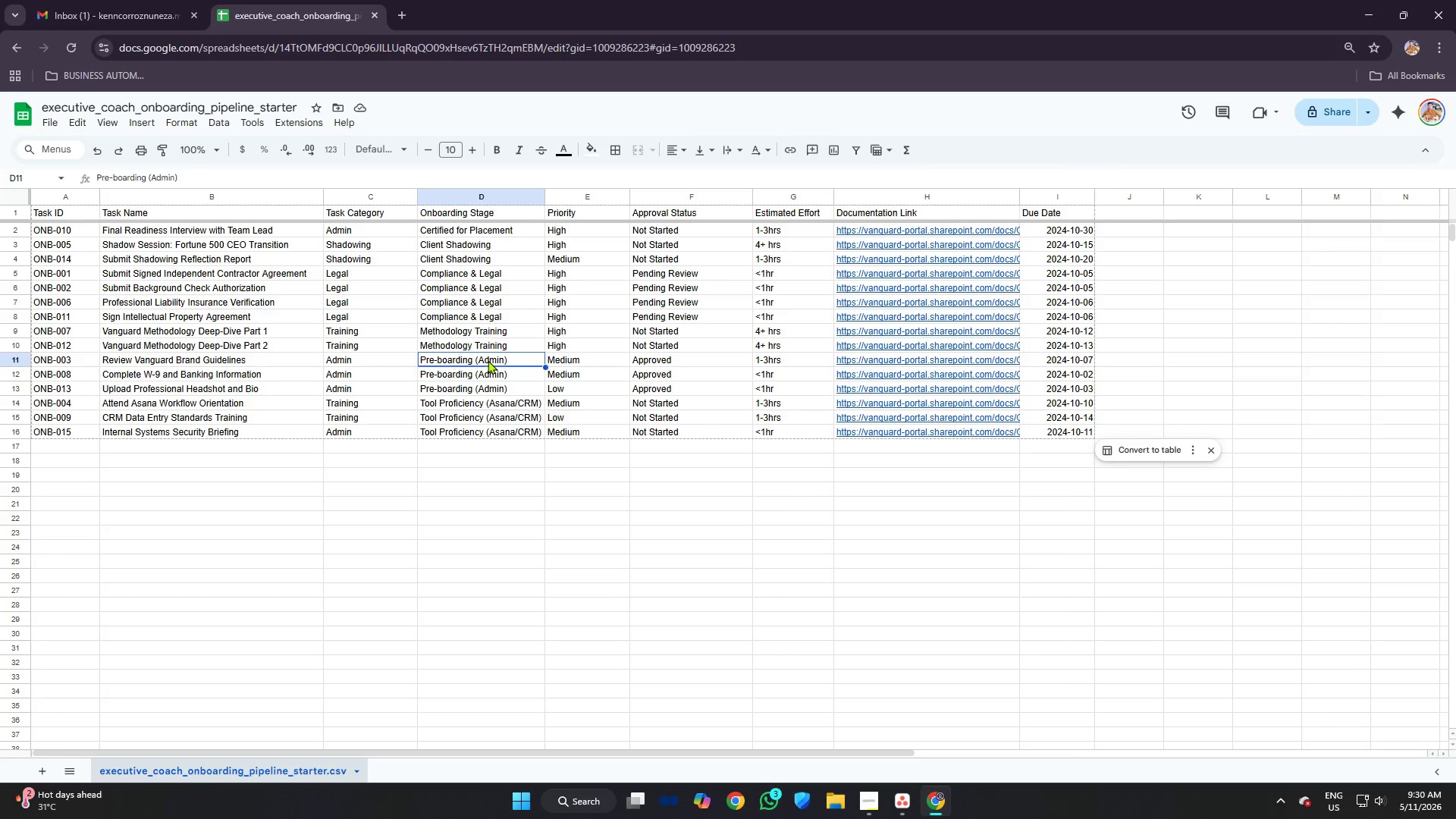 
left_click([484, 375])
 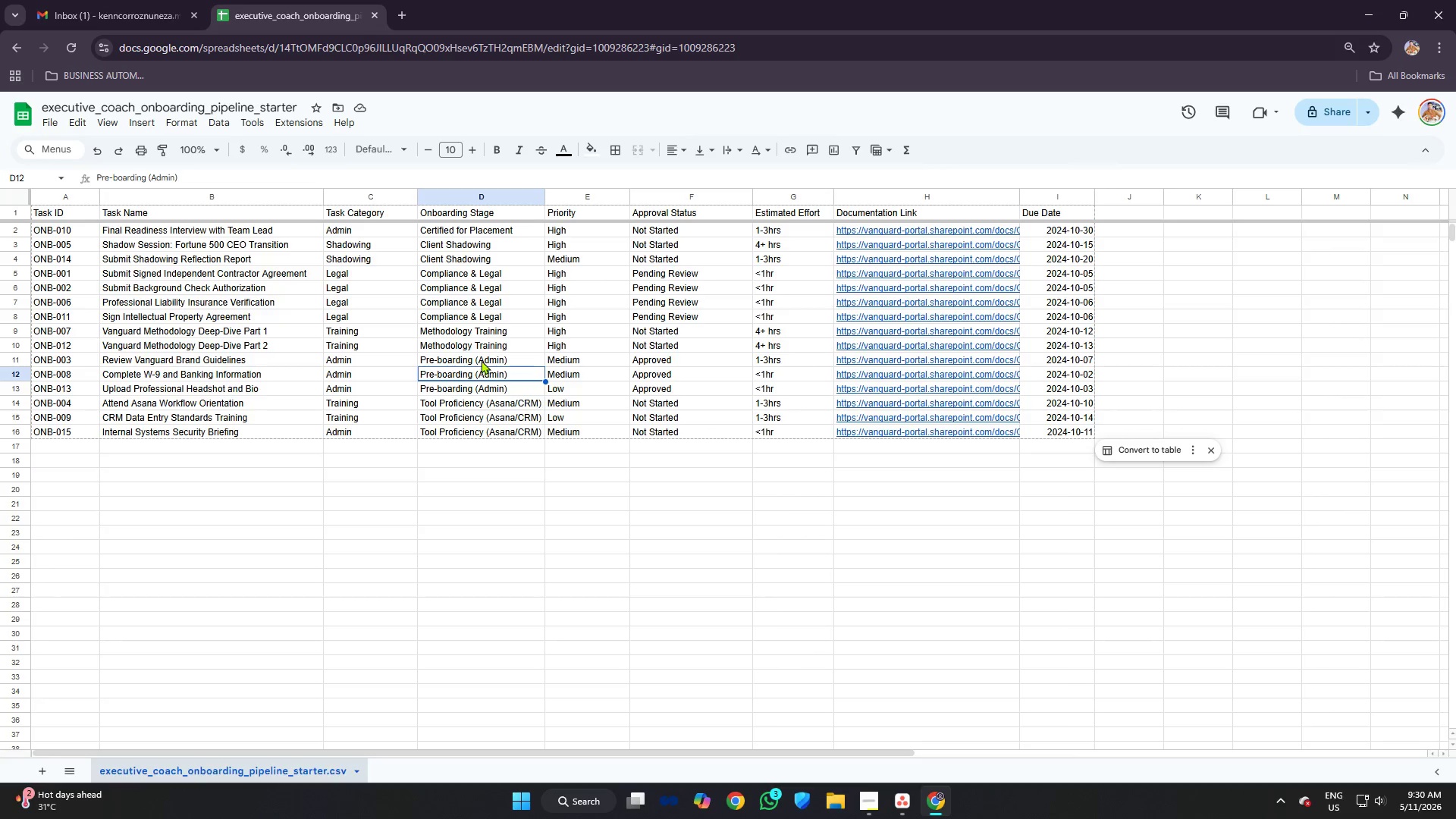 
left_click([480, 359])
 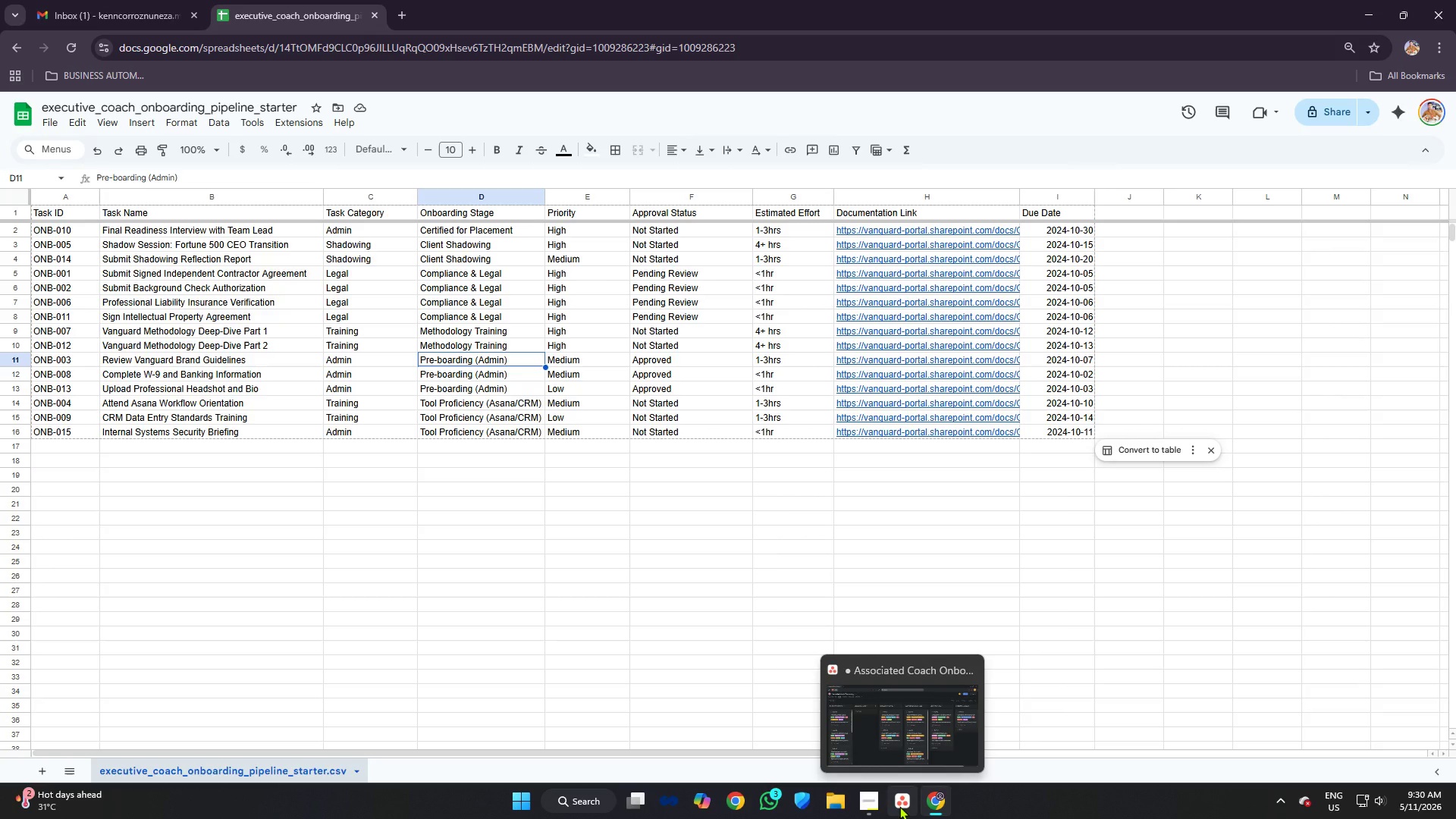 
left_click([899, 806])
 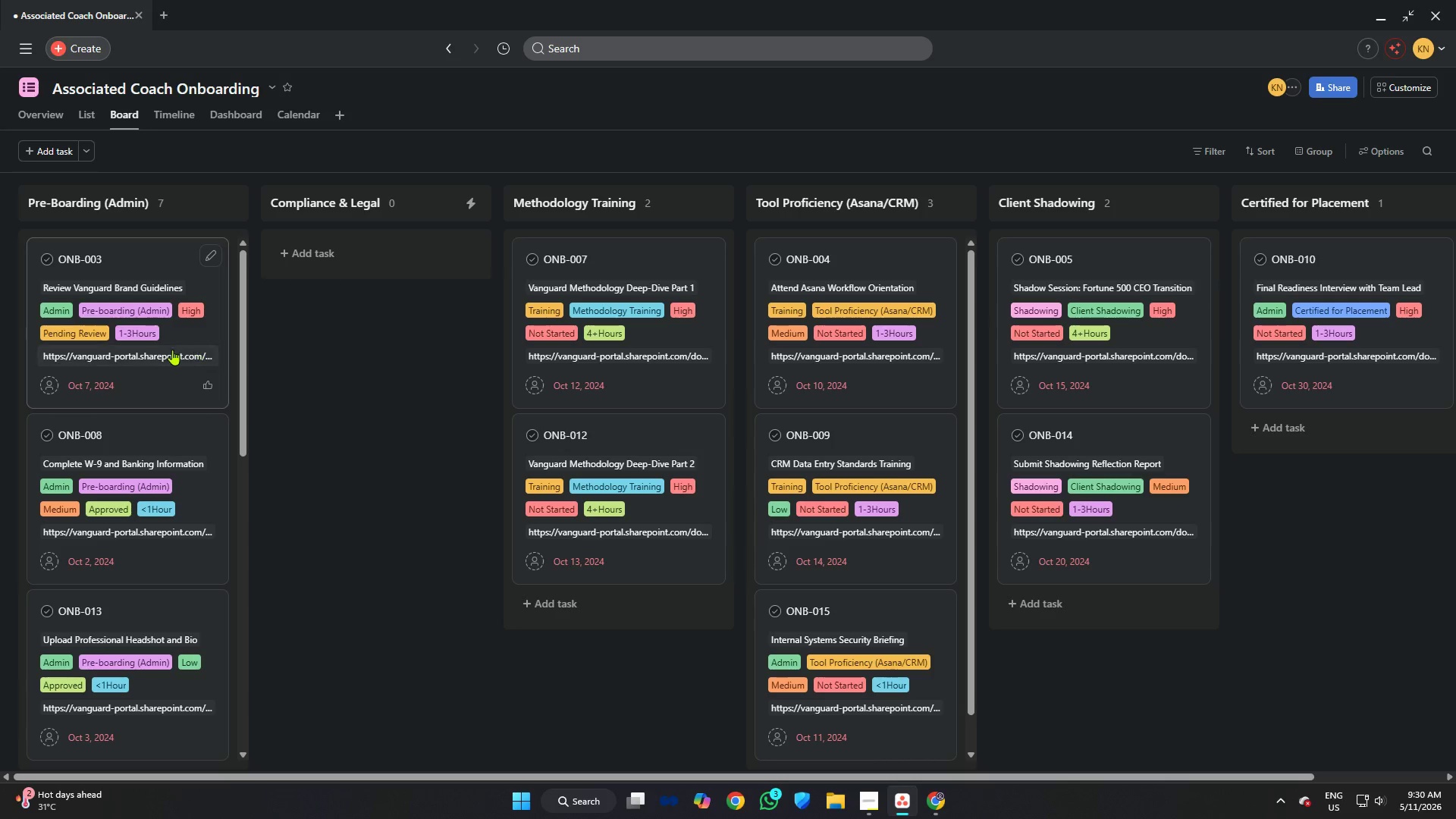 
scroll: coordinate [190, 366], scroll_direction: down, amount: 12.0
 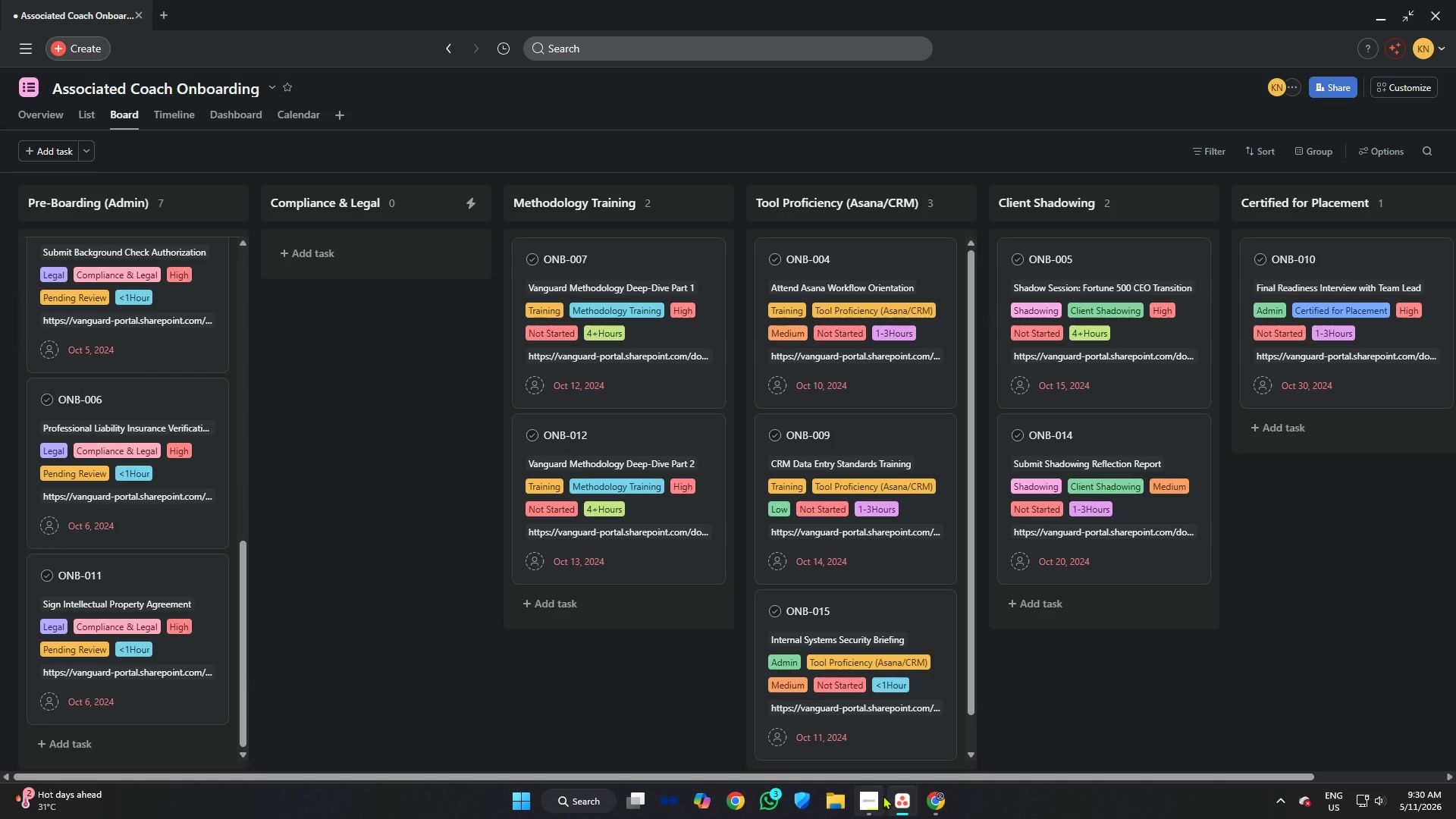 
left_click([937, 801])
 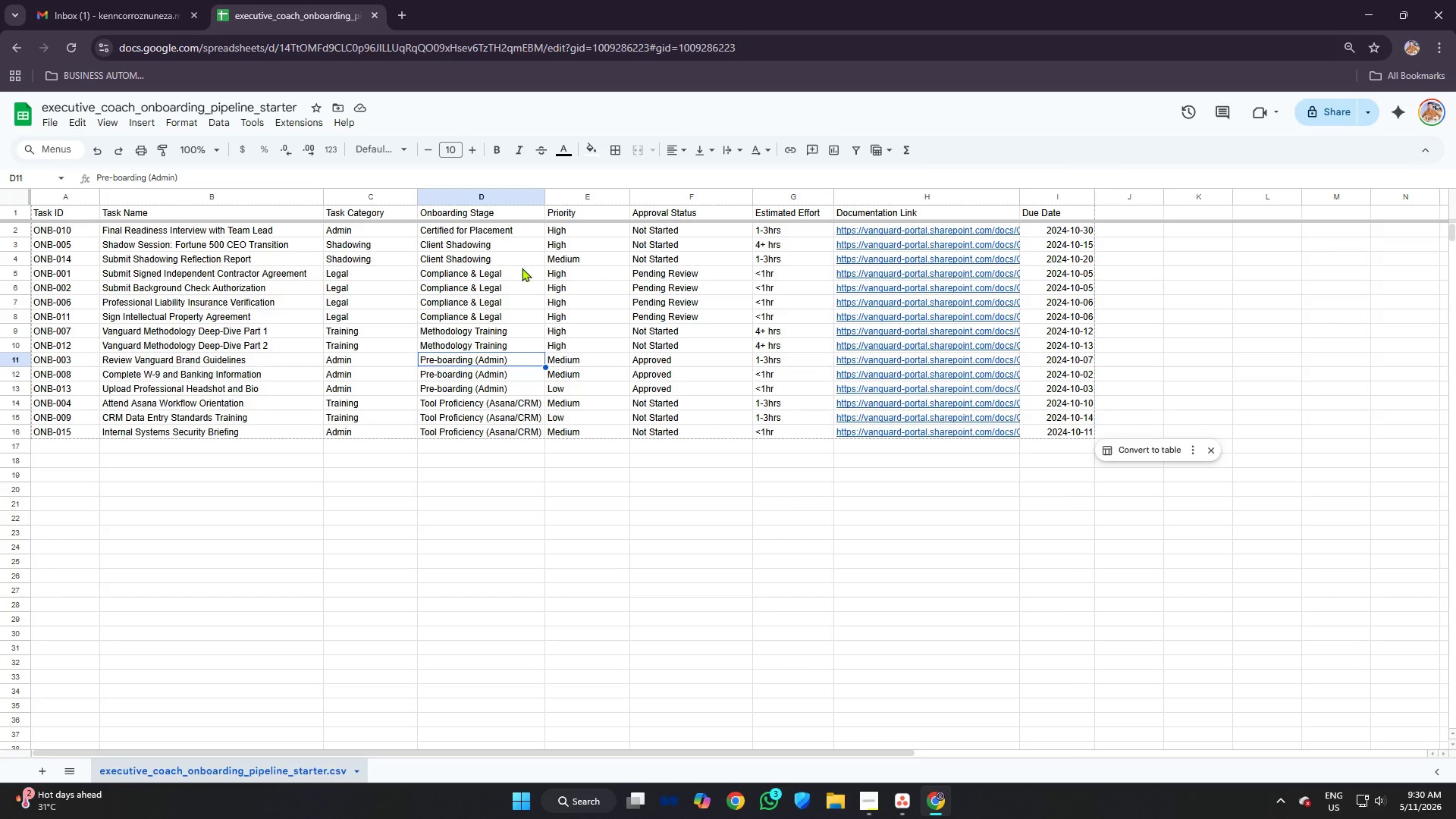 
left_click([483, 274])
 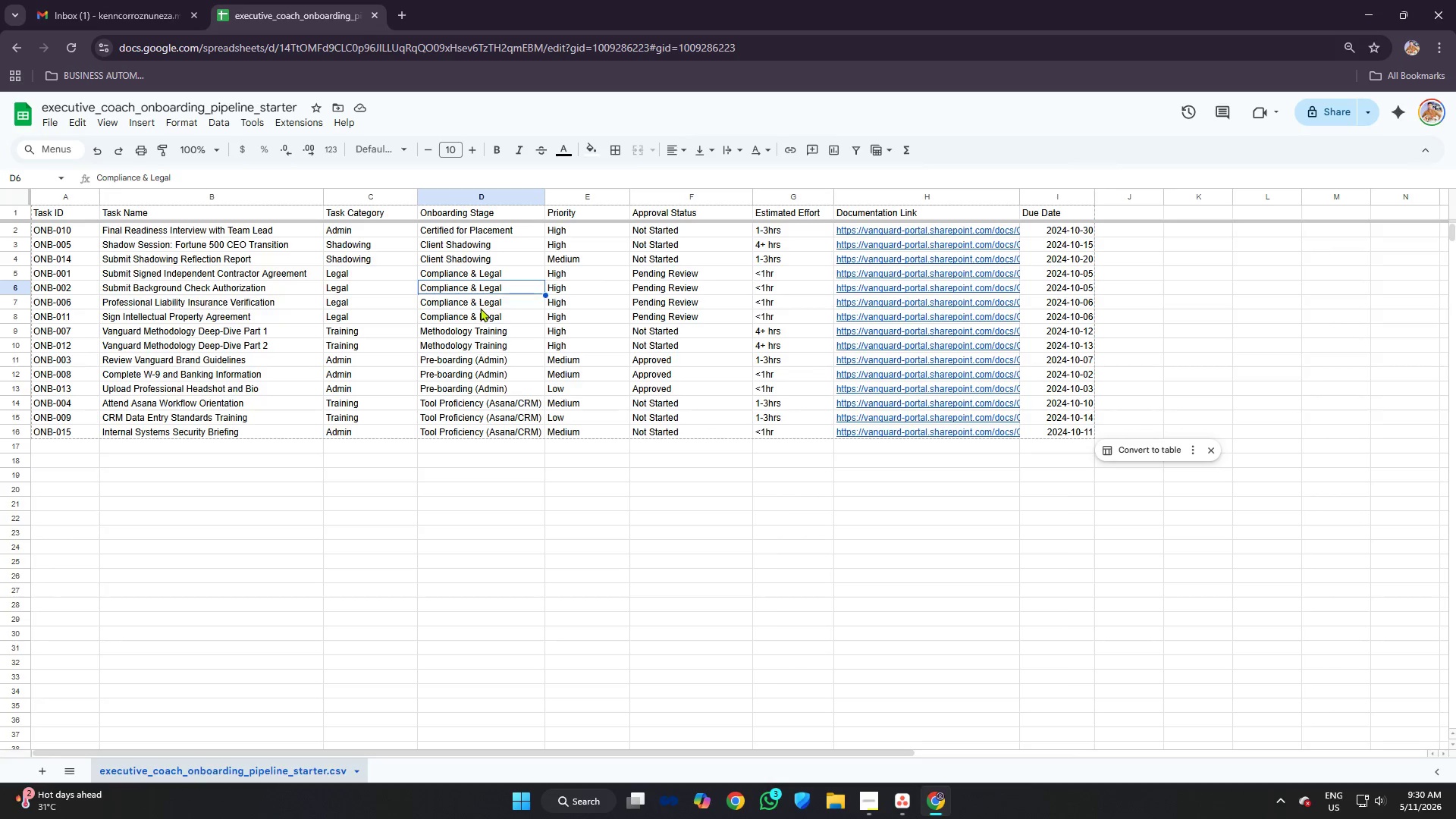 
double_click([480, 308])
 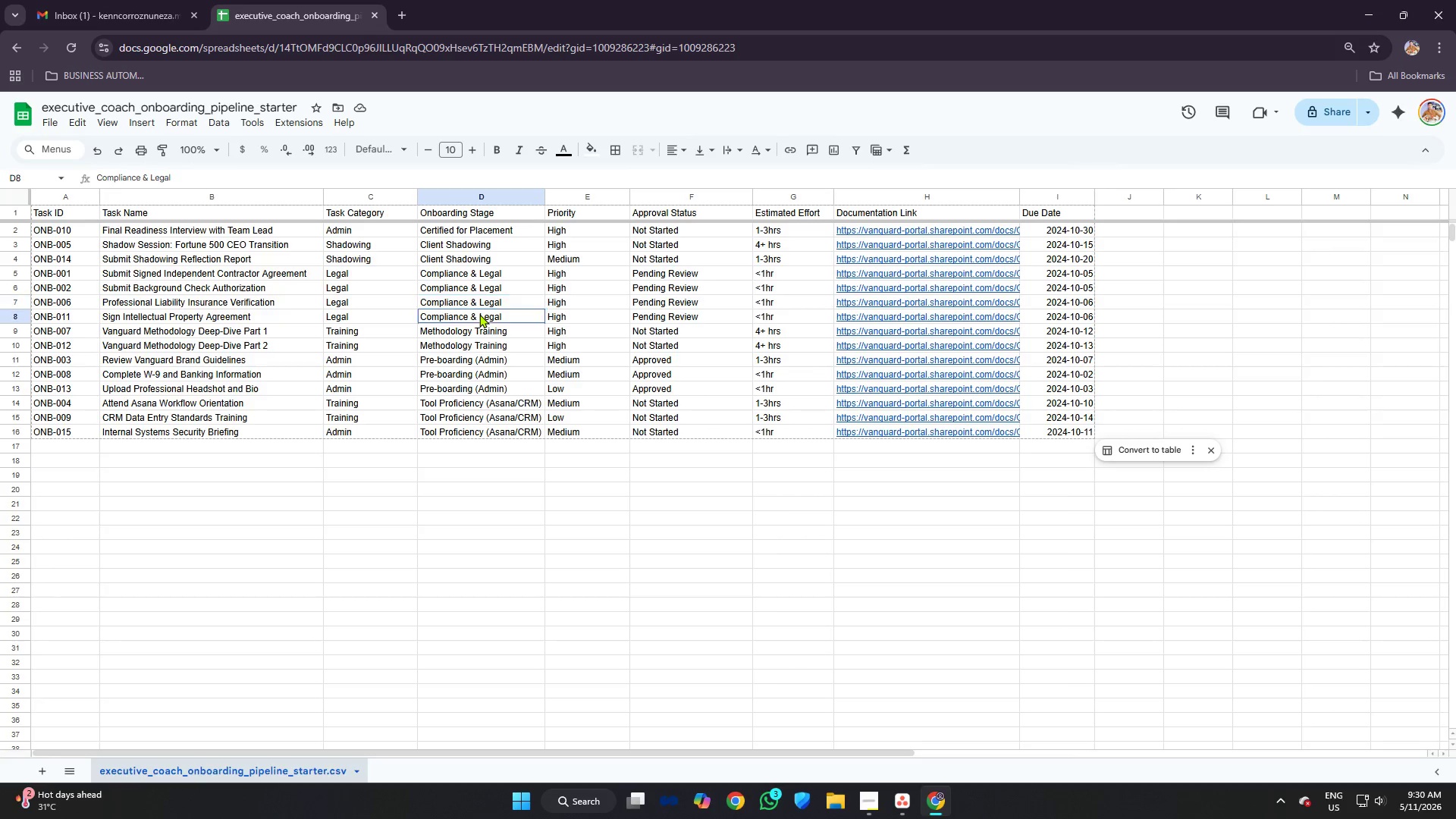 
triple_click([479, 314])
 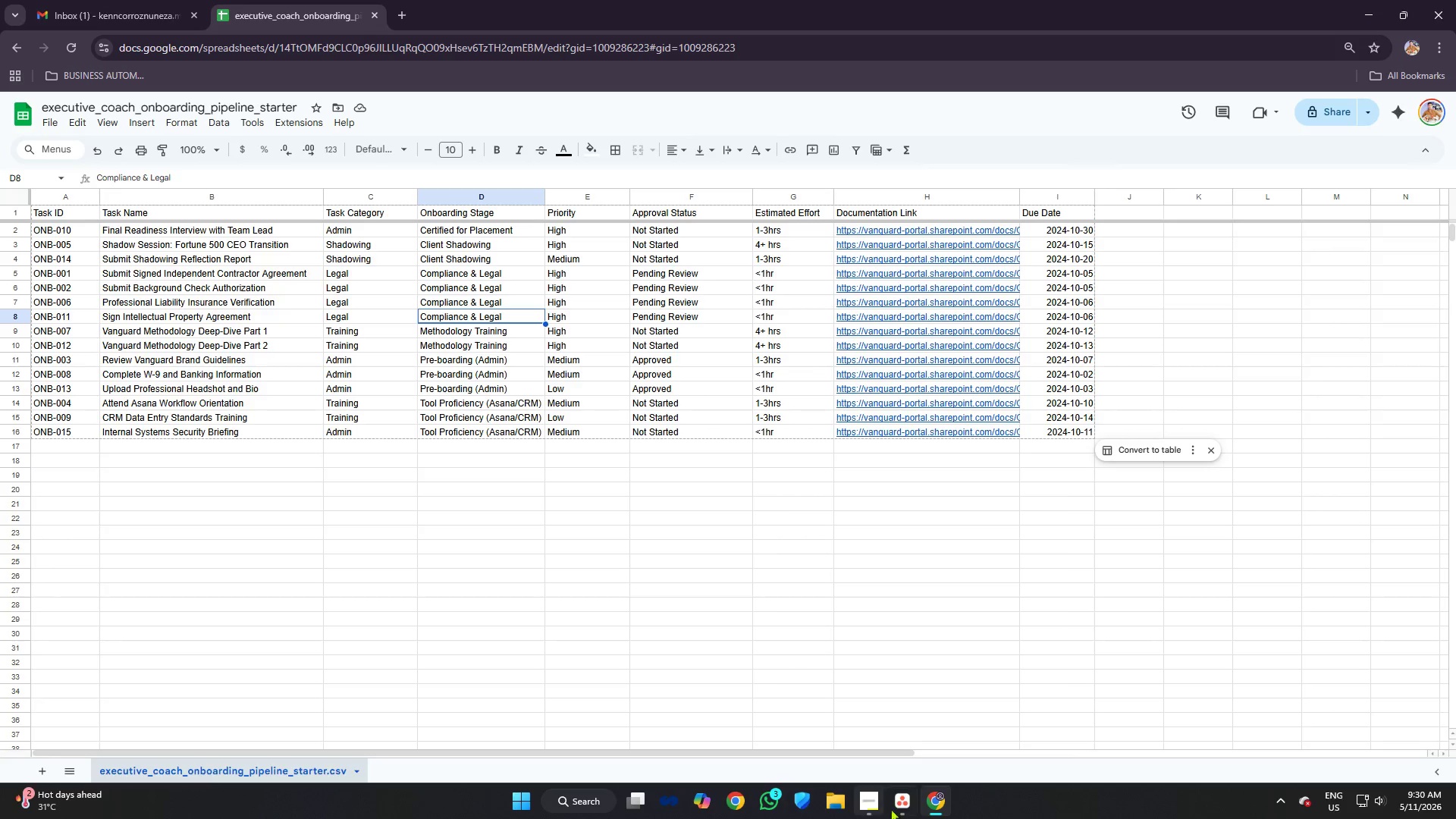 
left_click([899, 802])
 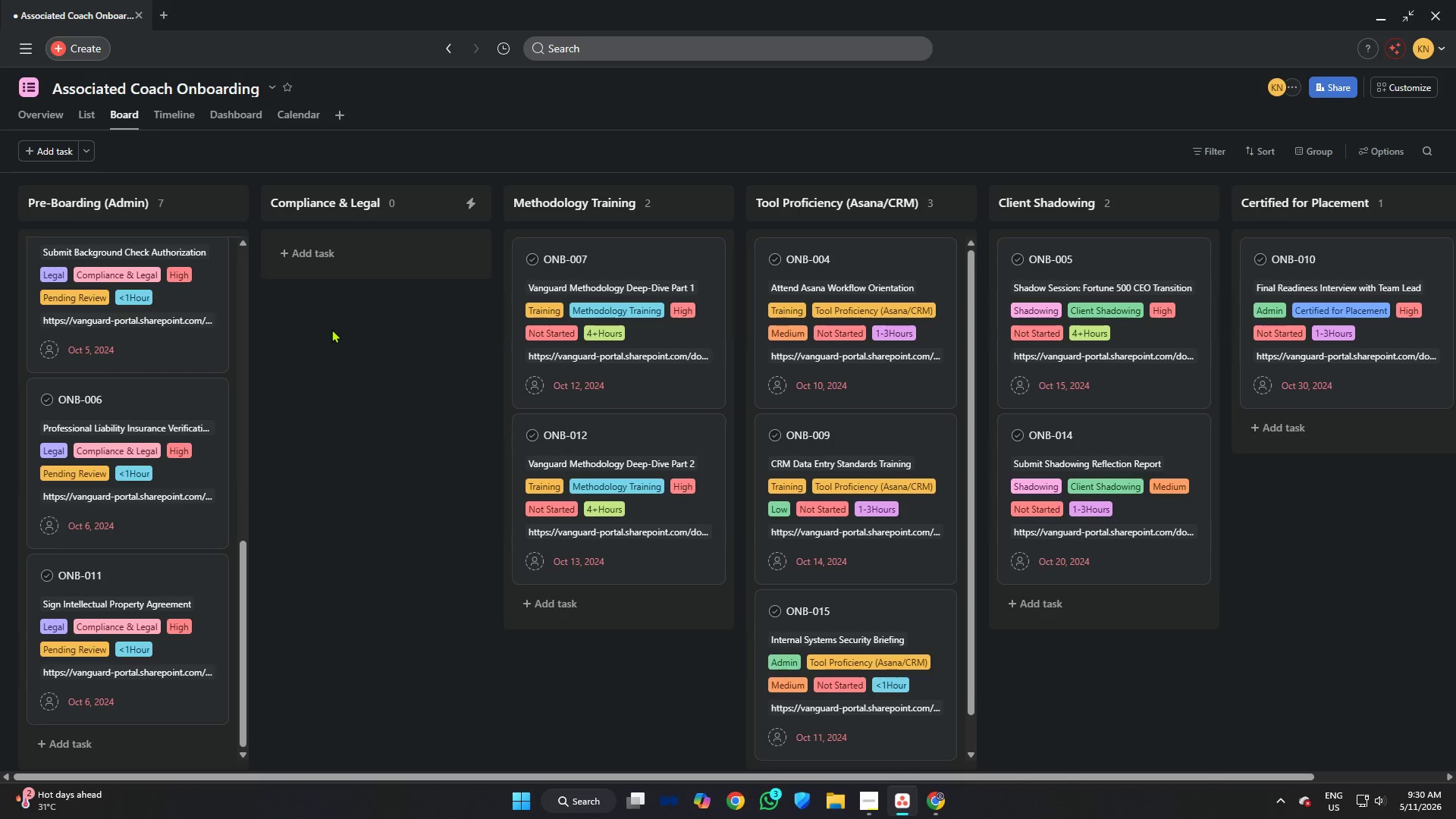 
scroll: coordinate [163, 341], scroll_direction: up, amount: 8.0
 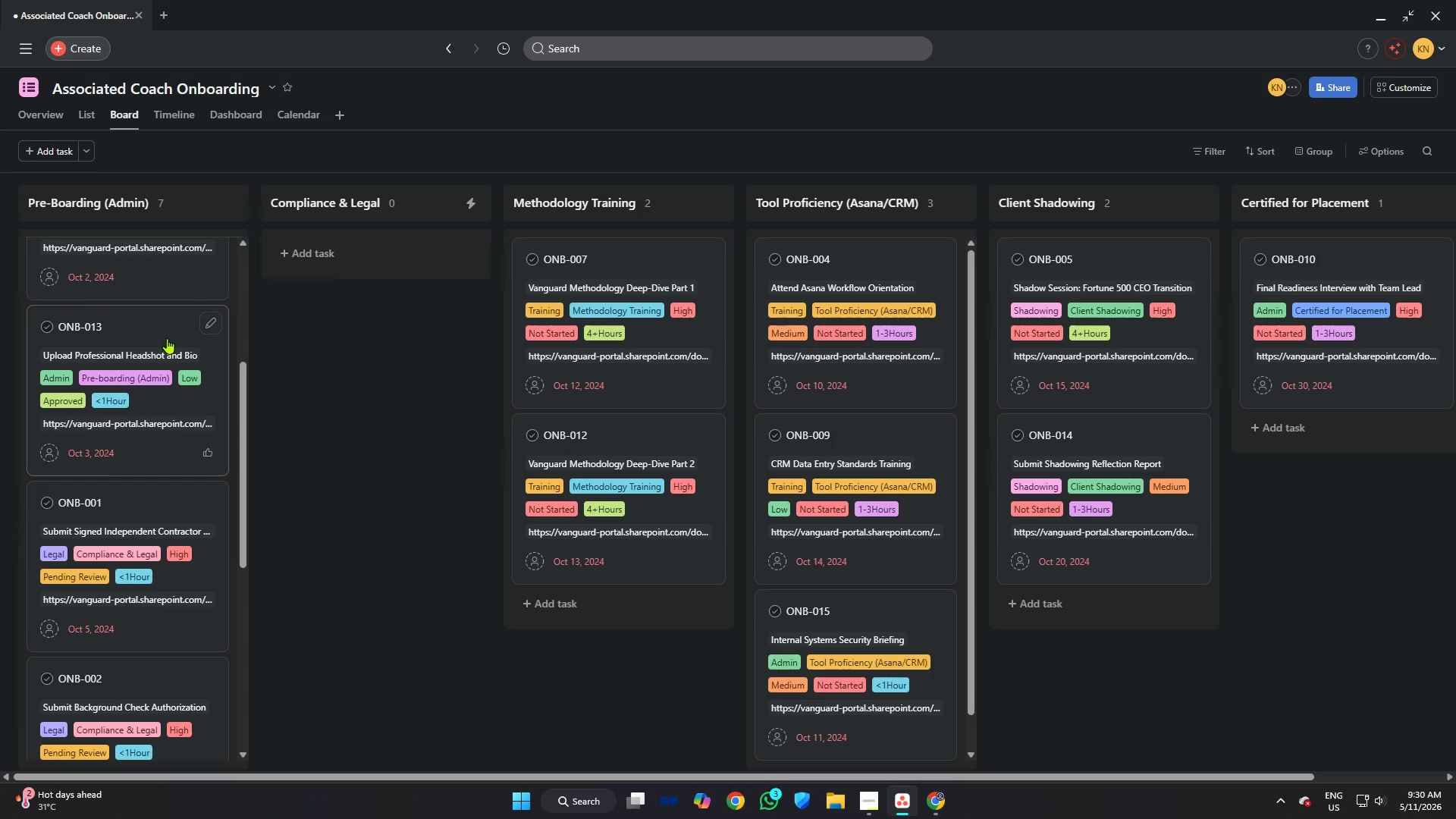 
scroll: coordinate [171, 335], scroll_direction: down, amount: 2.0
 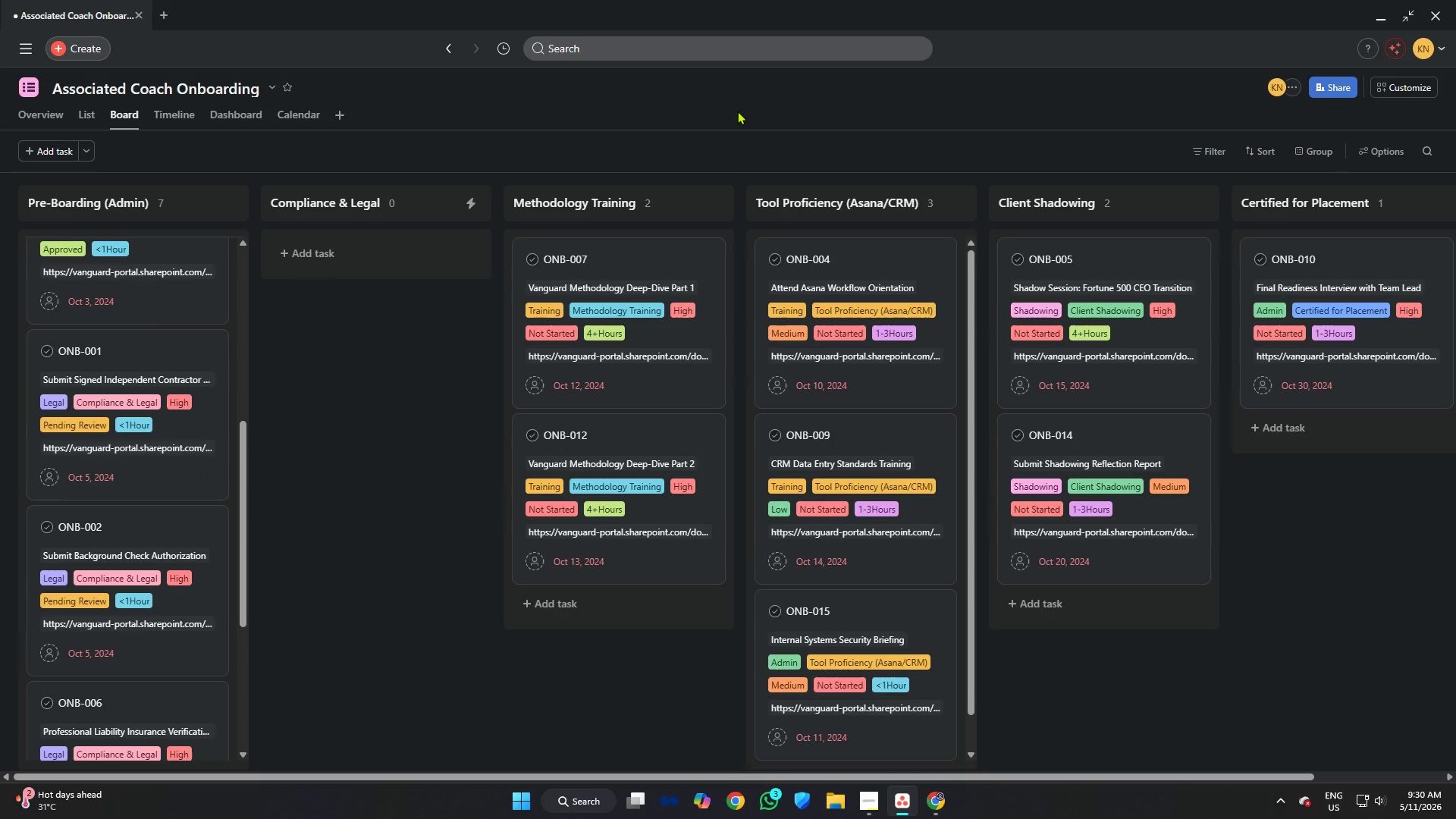 
wait(15.85)
 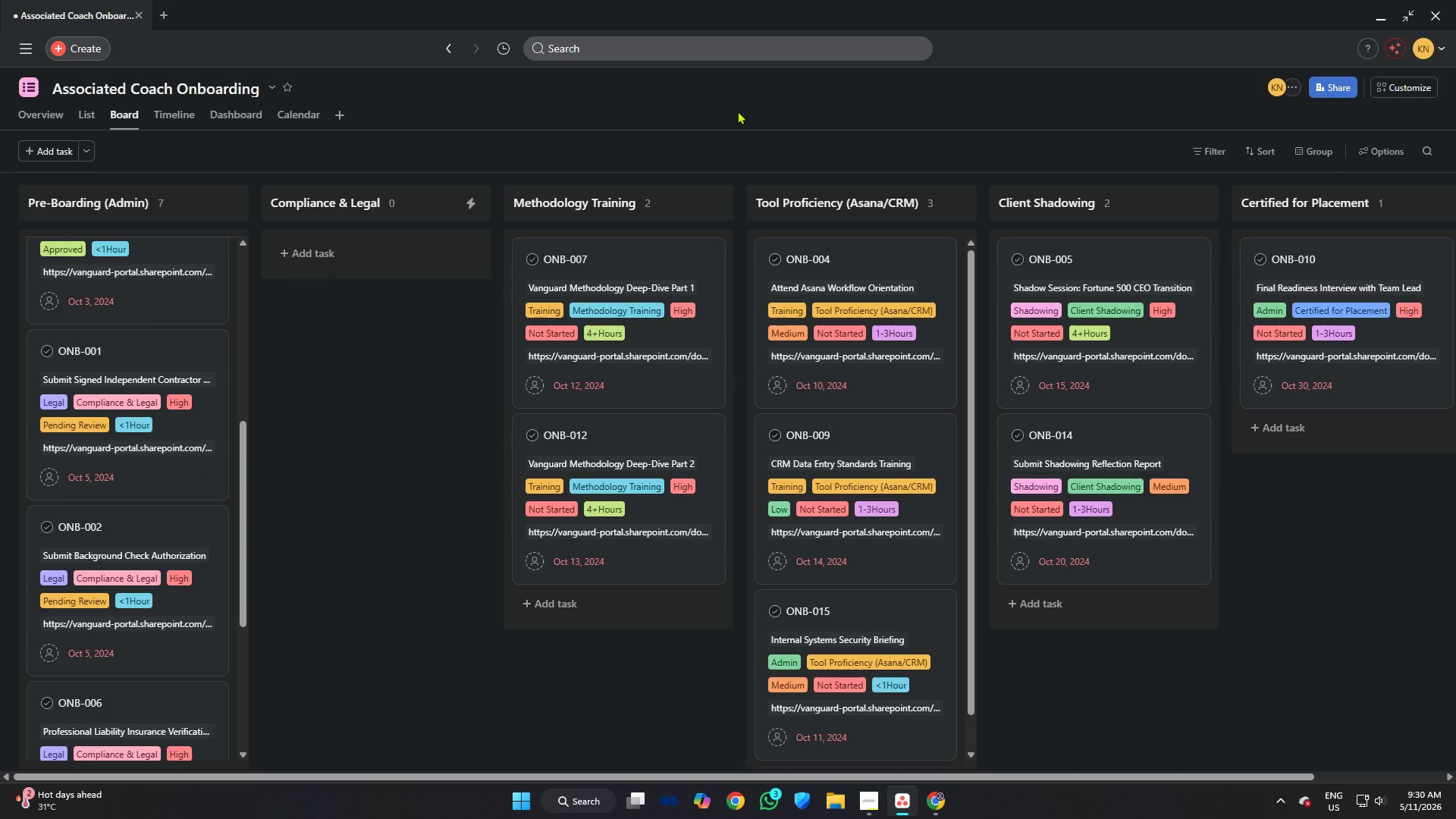 
left_click([871, 799])